 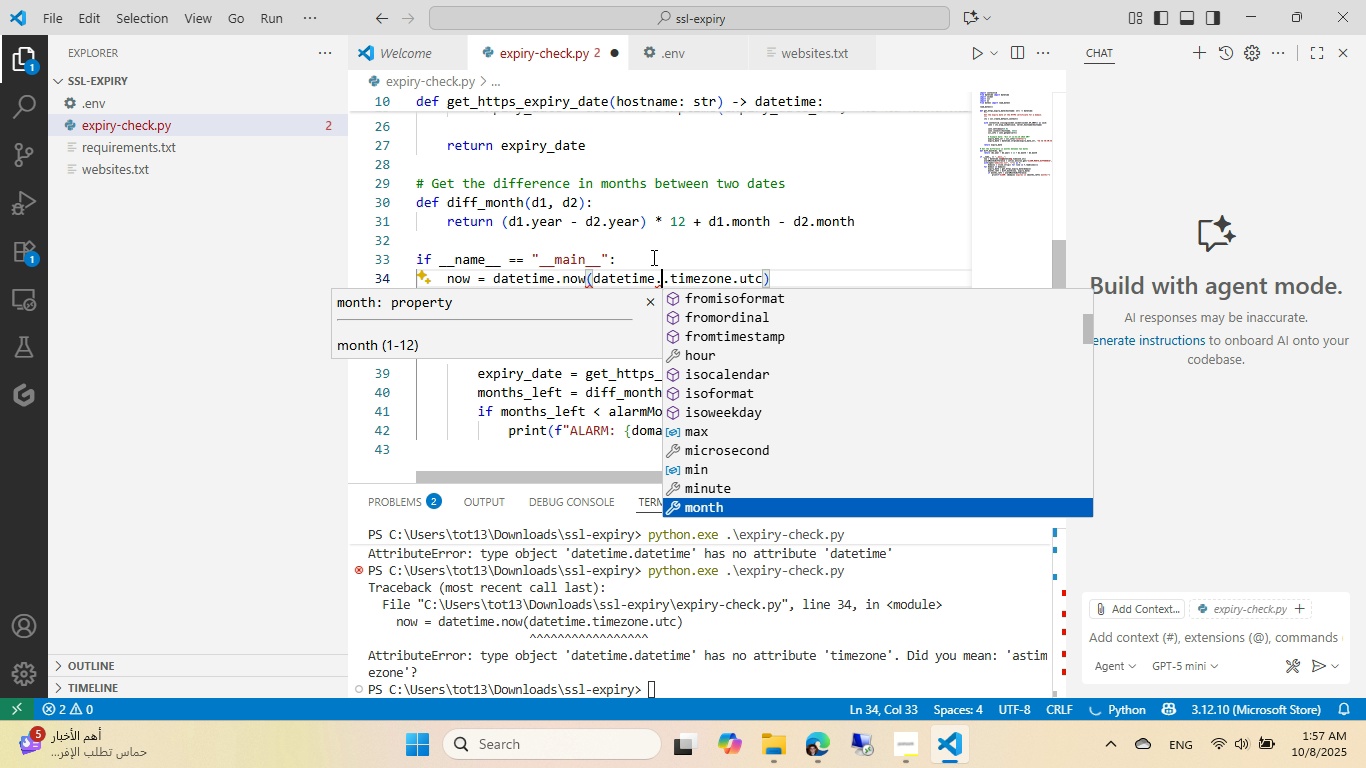 
key(ArrowDown)
 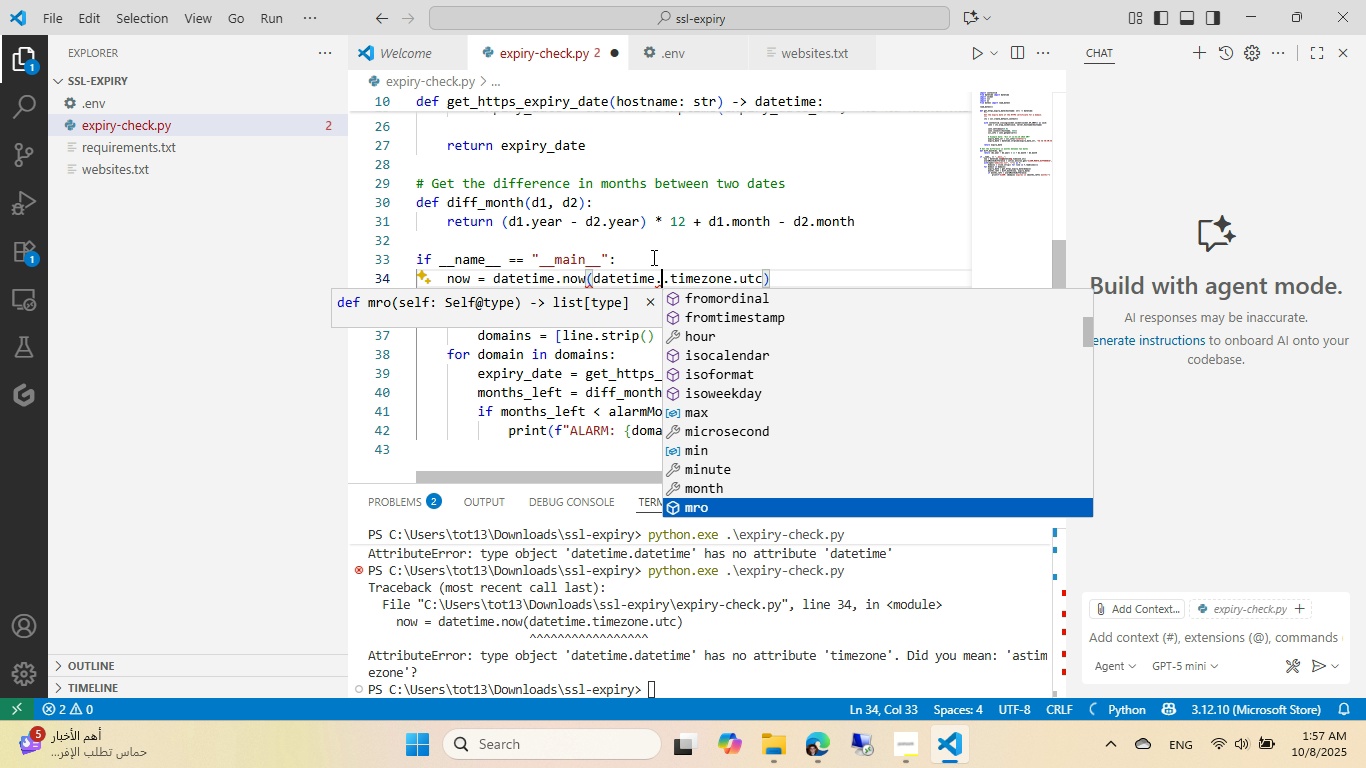 
key(ArrowDown)
 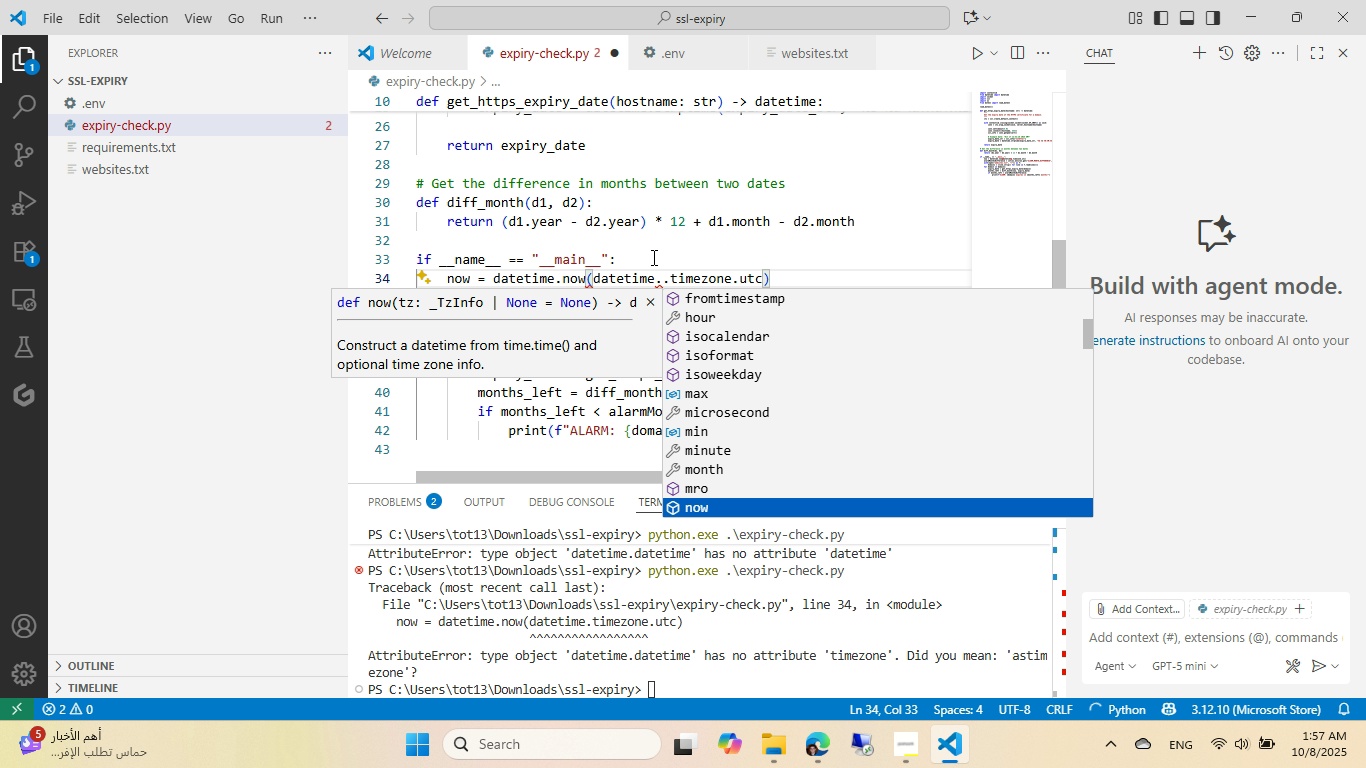 
key(ArrowDown)
 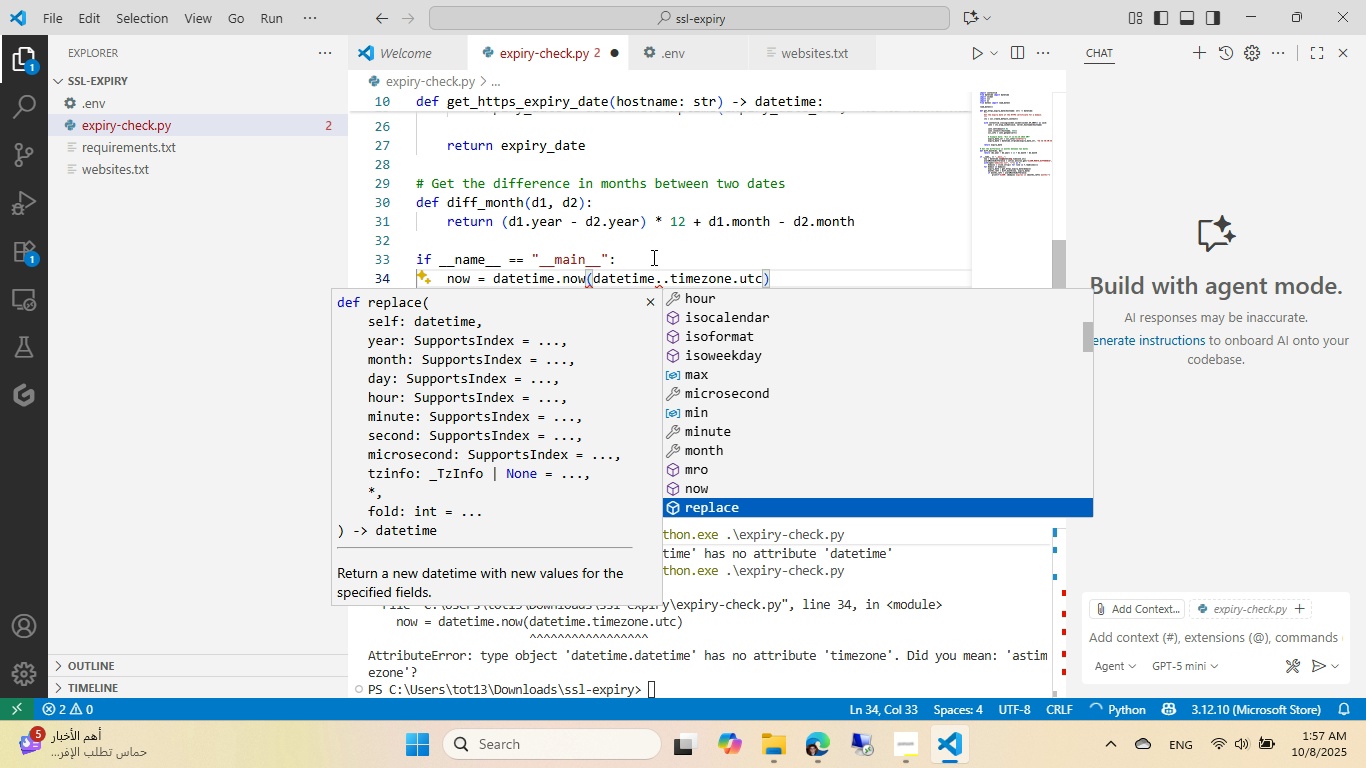 
key(ArrowDown)
 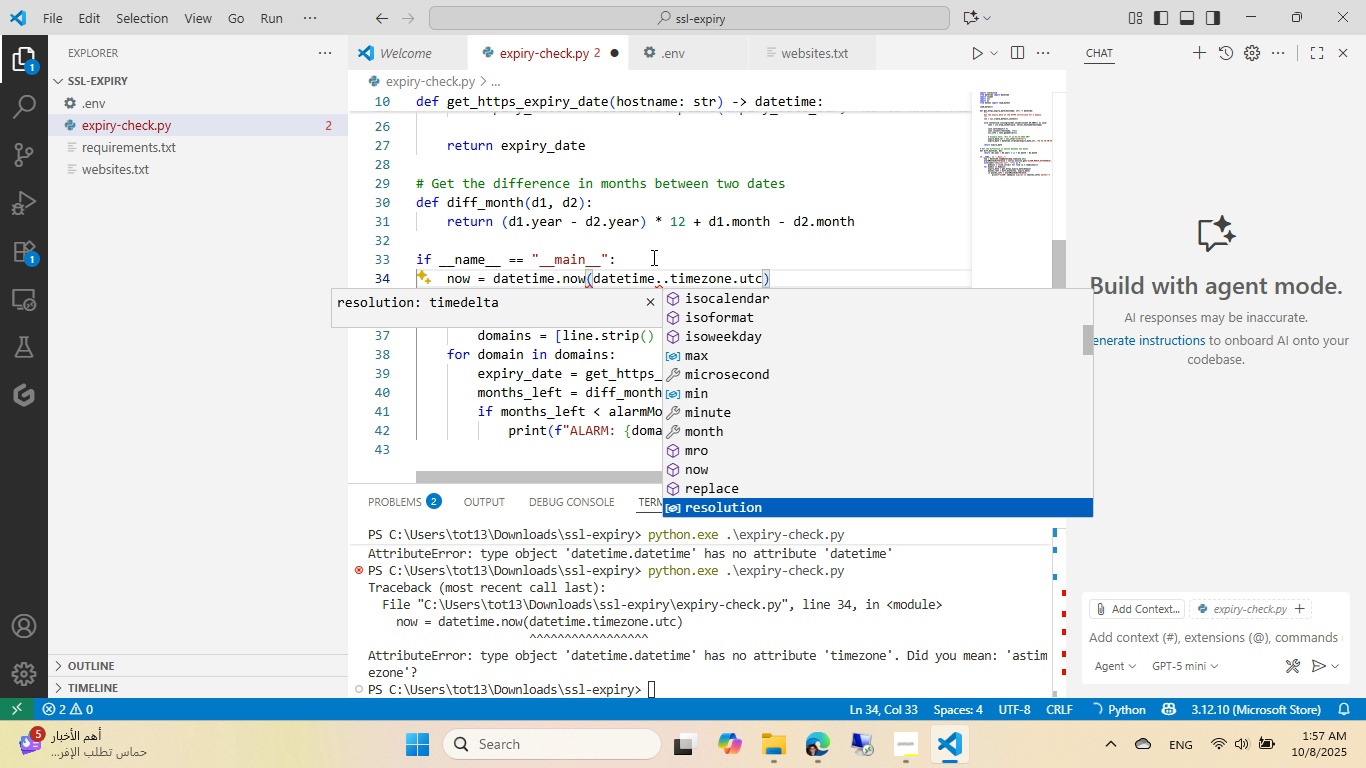 
key(ArrowDown)
 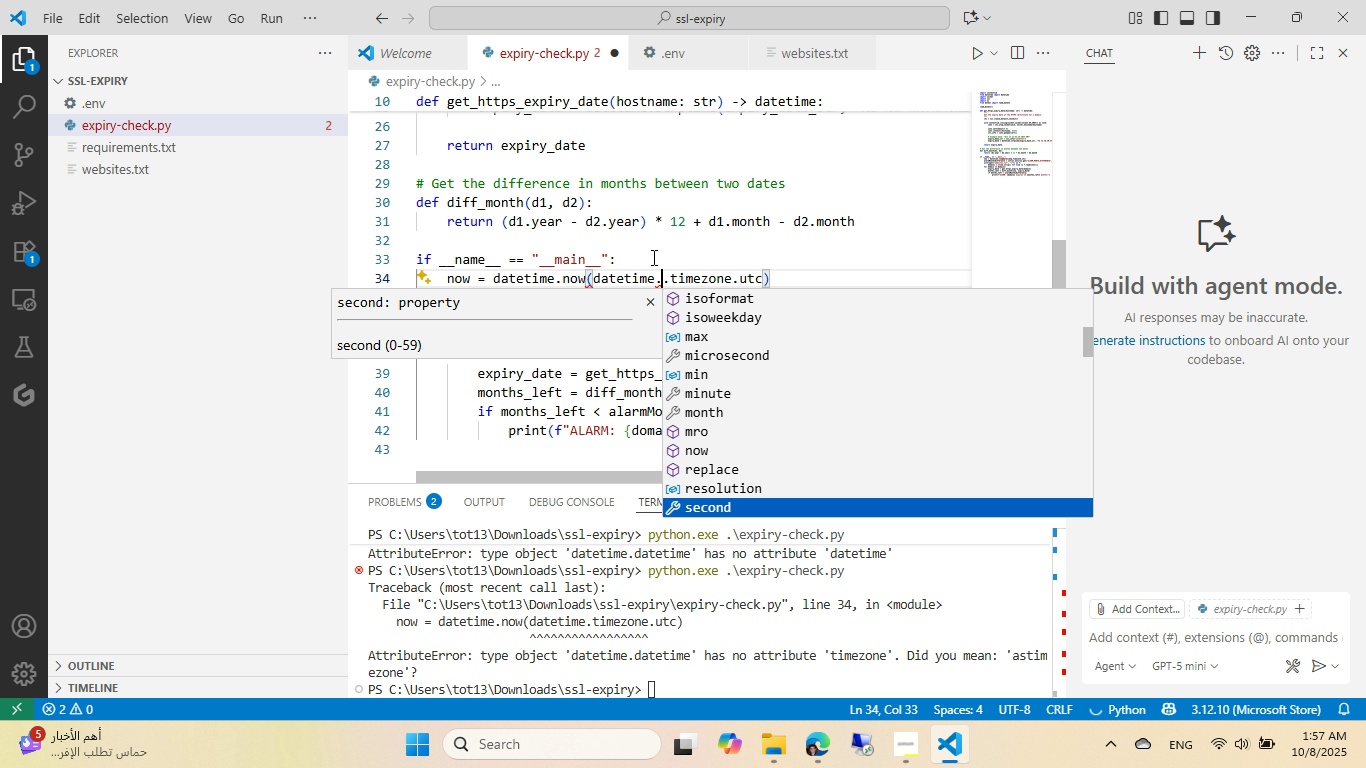 
key(ArrowDown)
 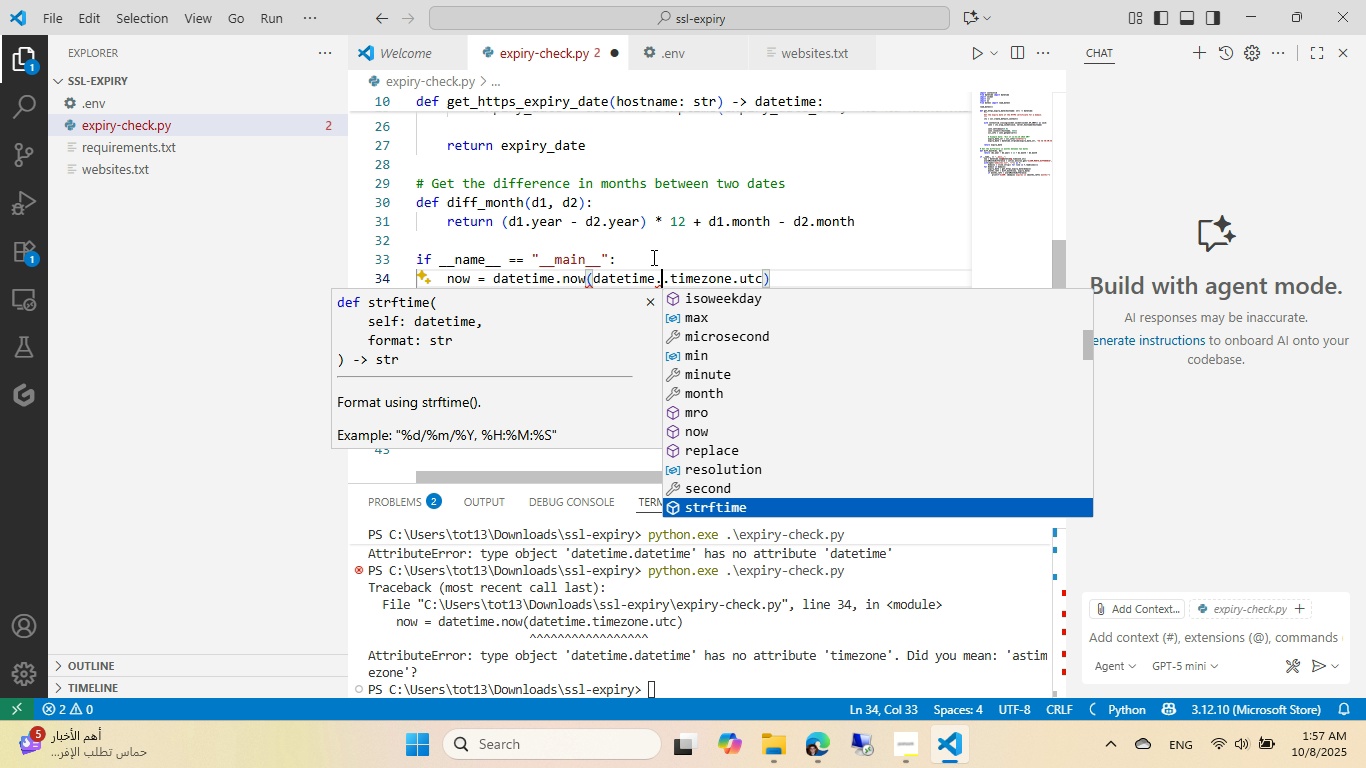 
key(ArrowDown)
 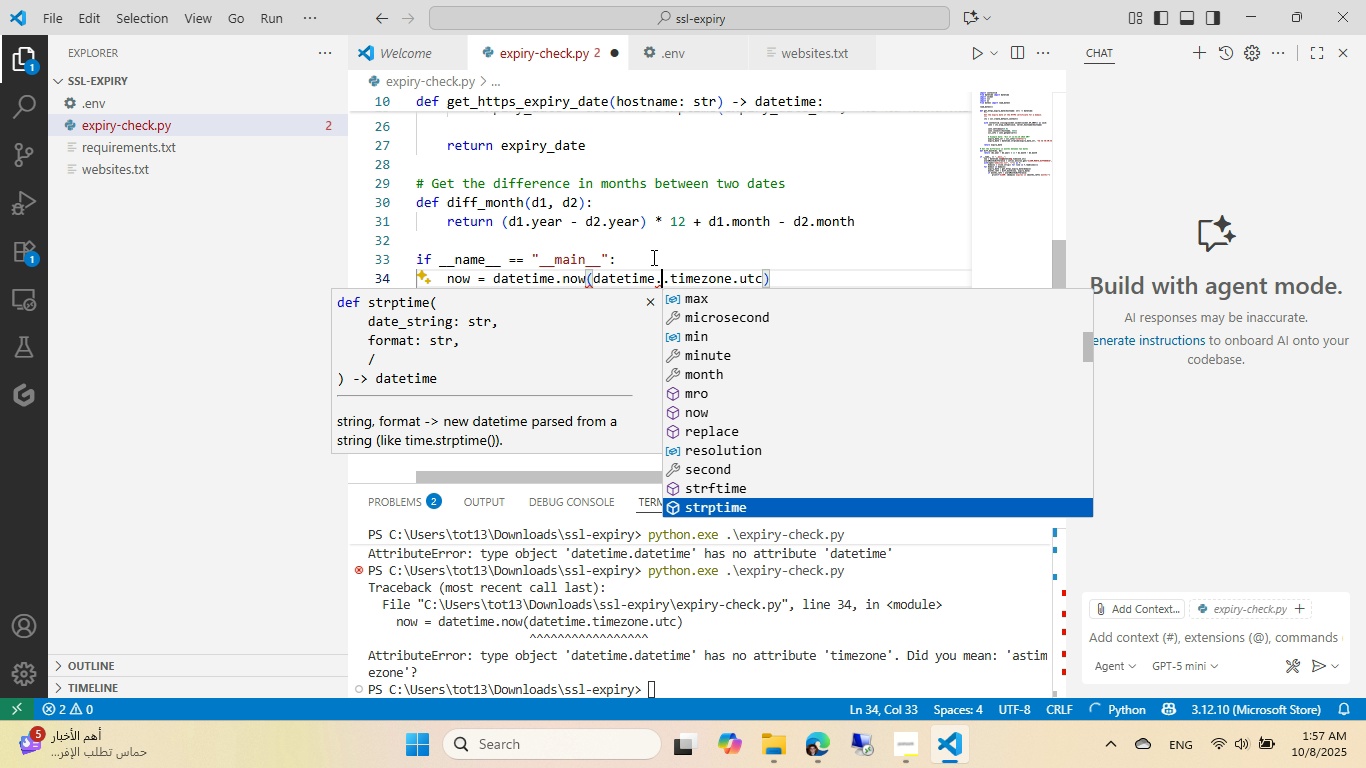 
key(ArrowDown)
 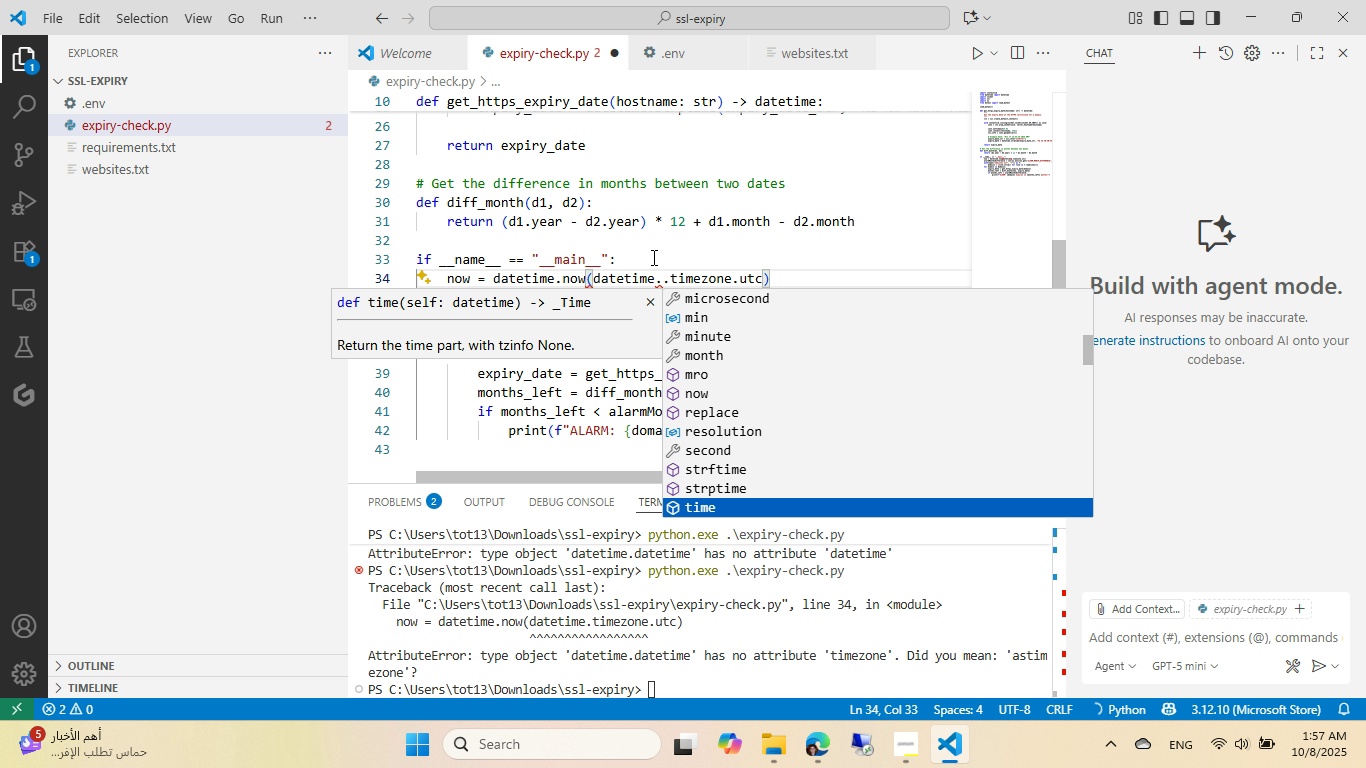 
key(ArrowDown)
 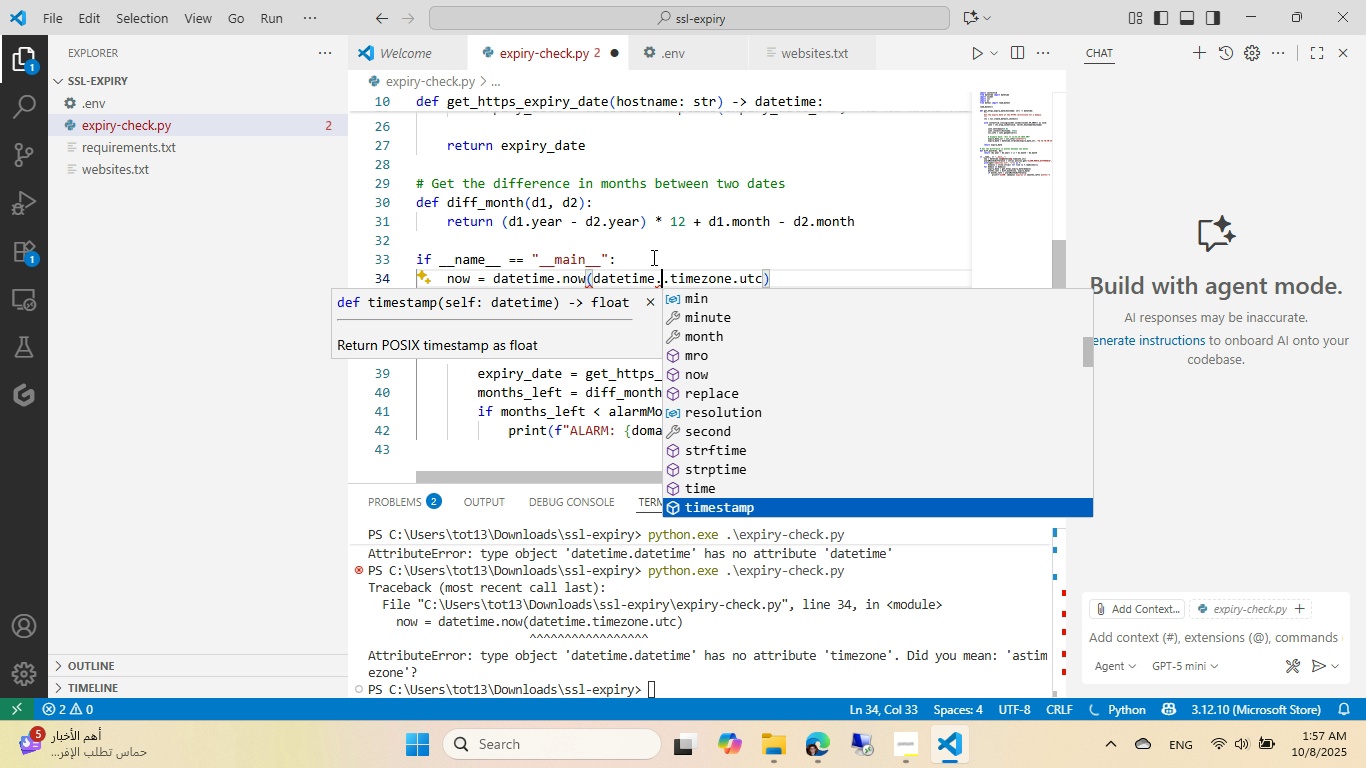 
key(ArrowDown)
 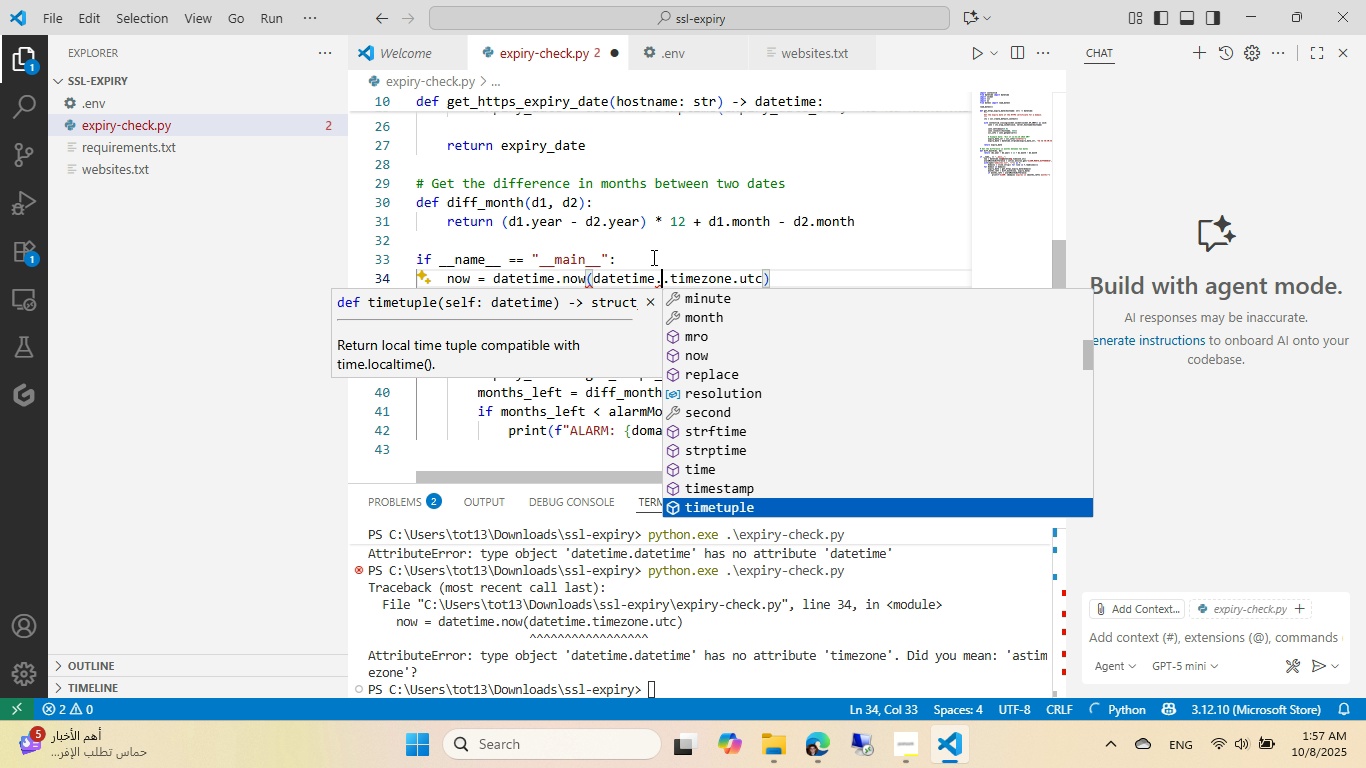 
key(ArrowDown)